 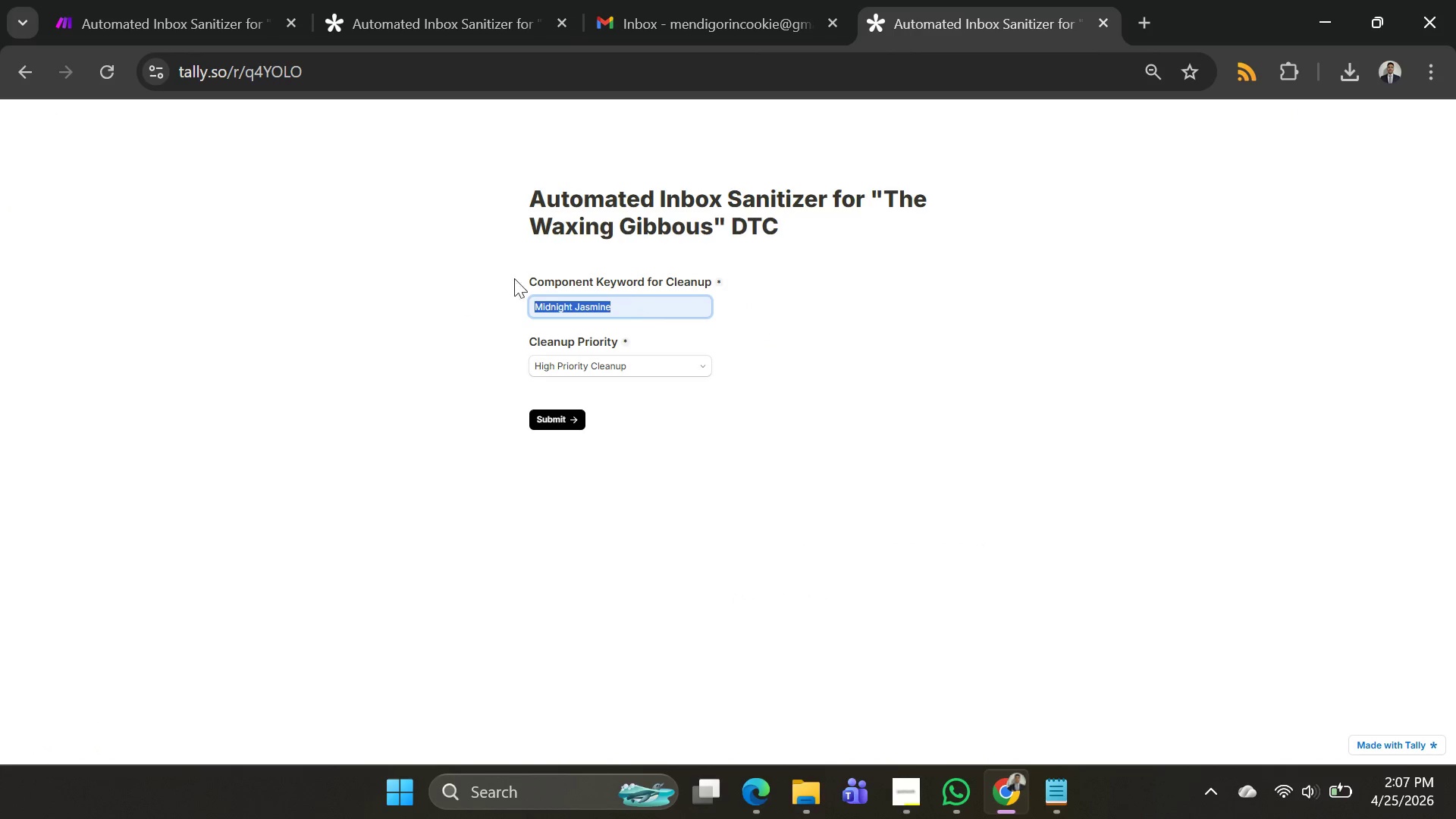 
key(Control+C)
 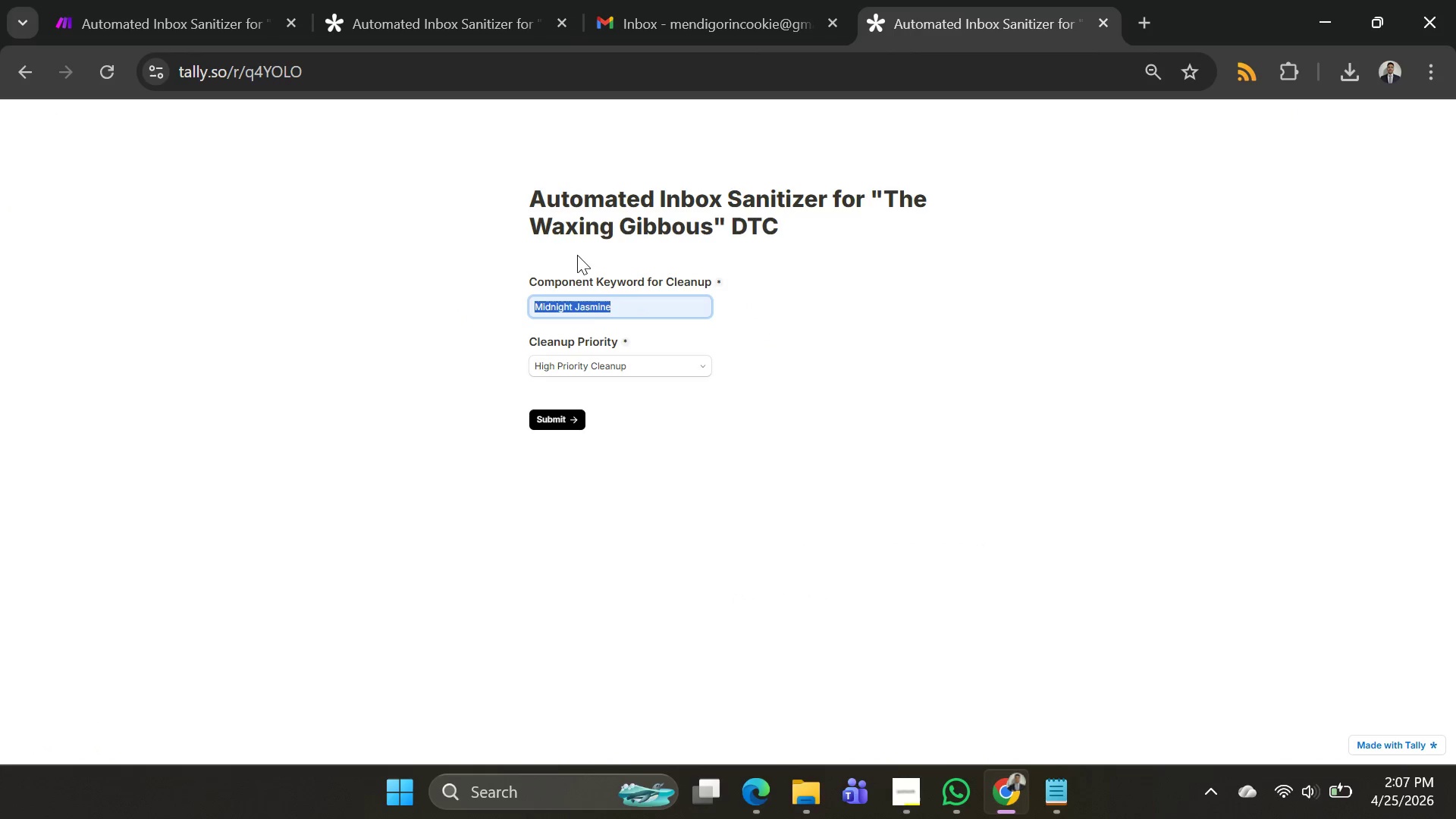 
key(Control+C)
 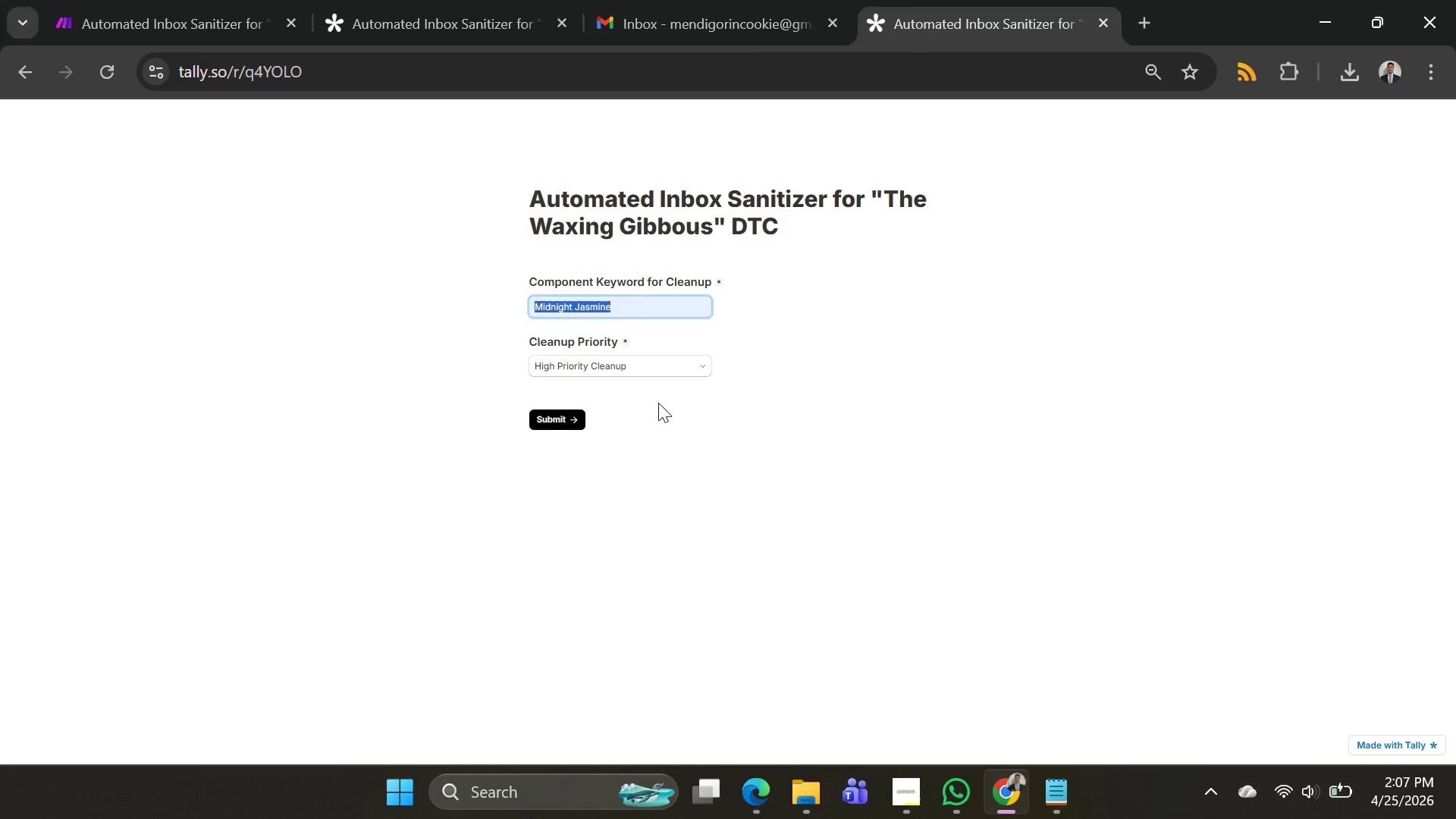 
key(Alt+AltLeft)
 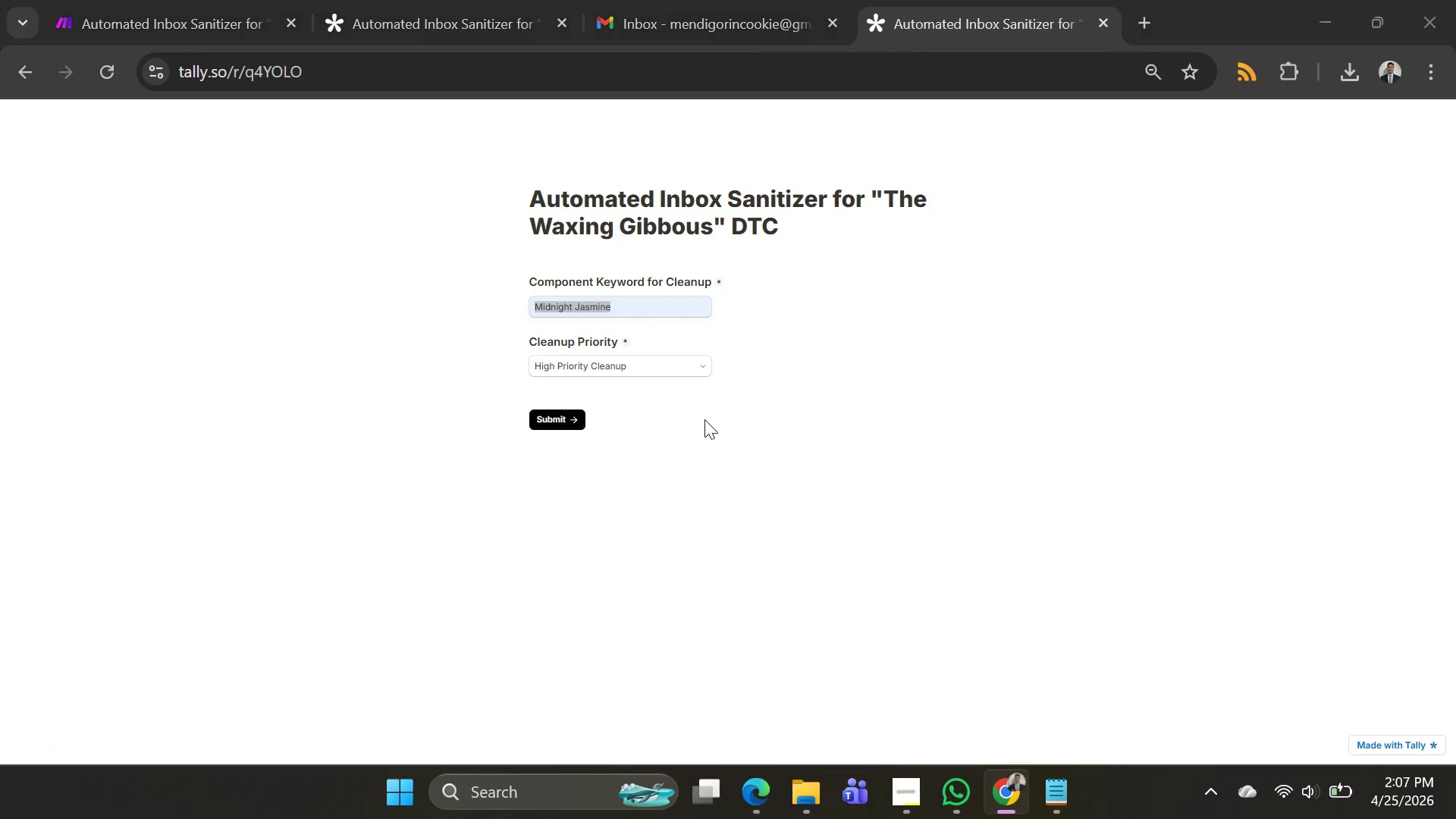 
key(Alt+Tab)
 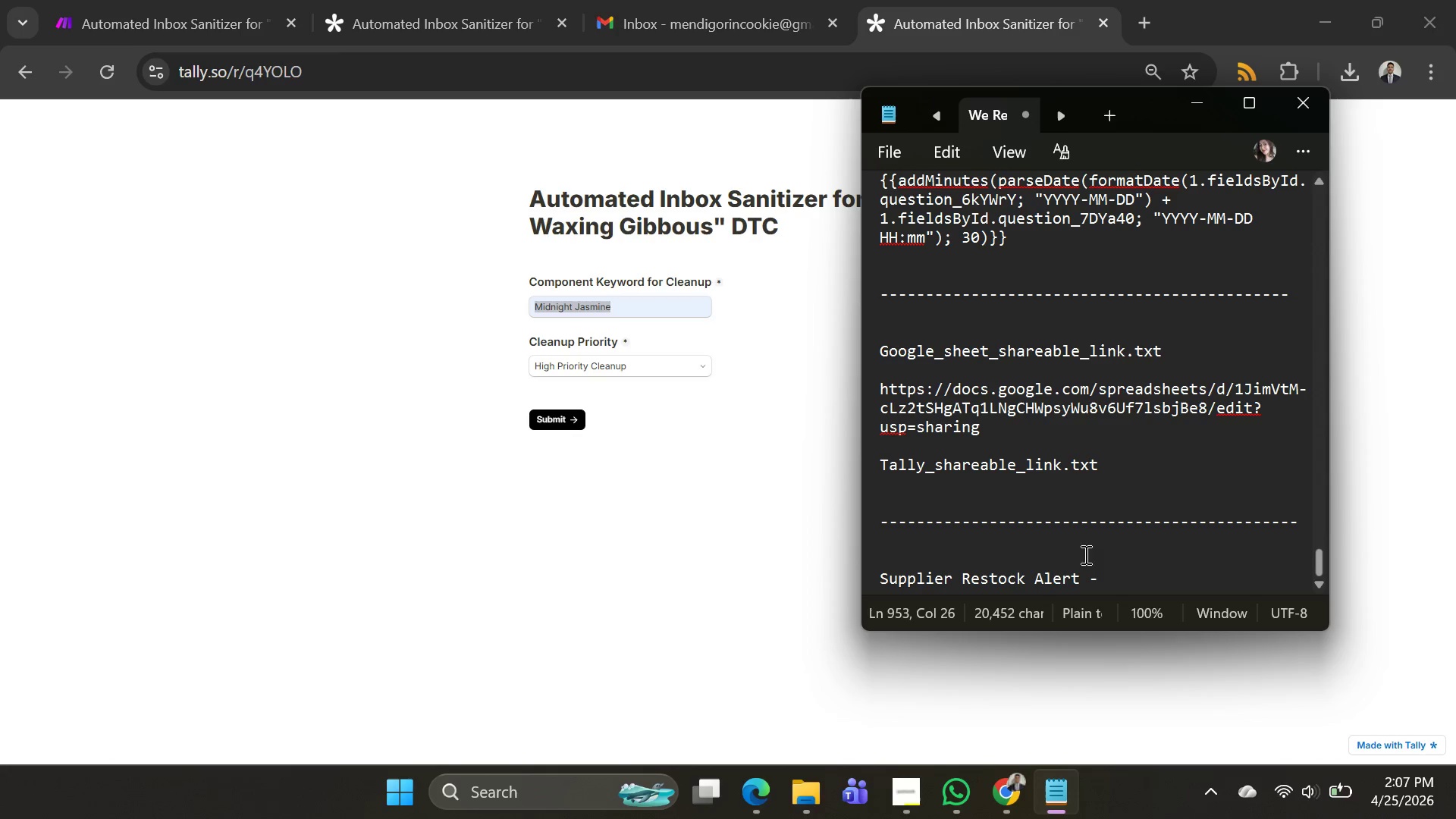 
key(Control+ControlLeft)
 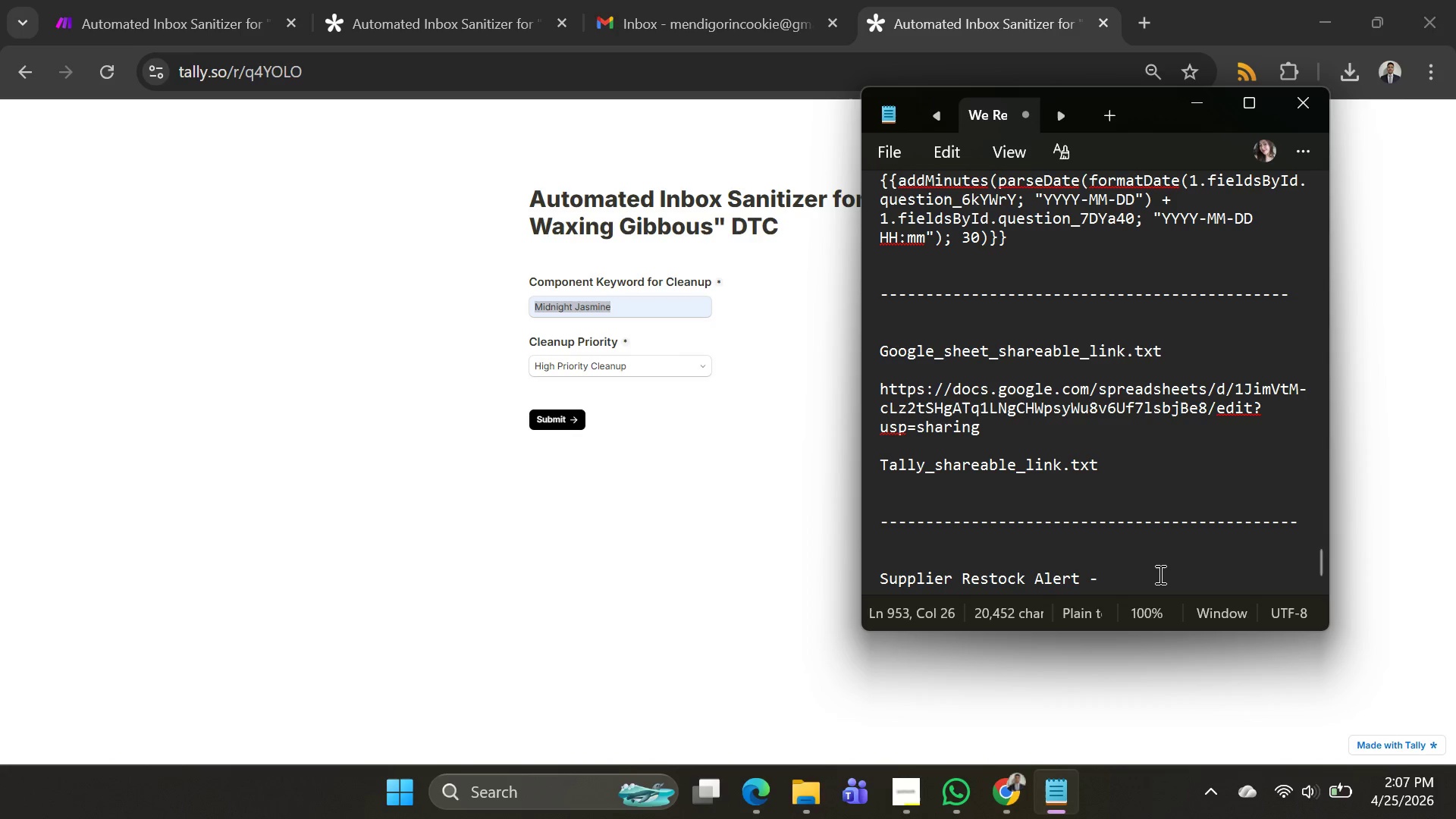 
key(Control+V)
 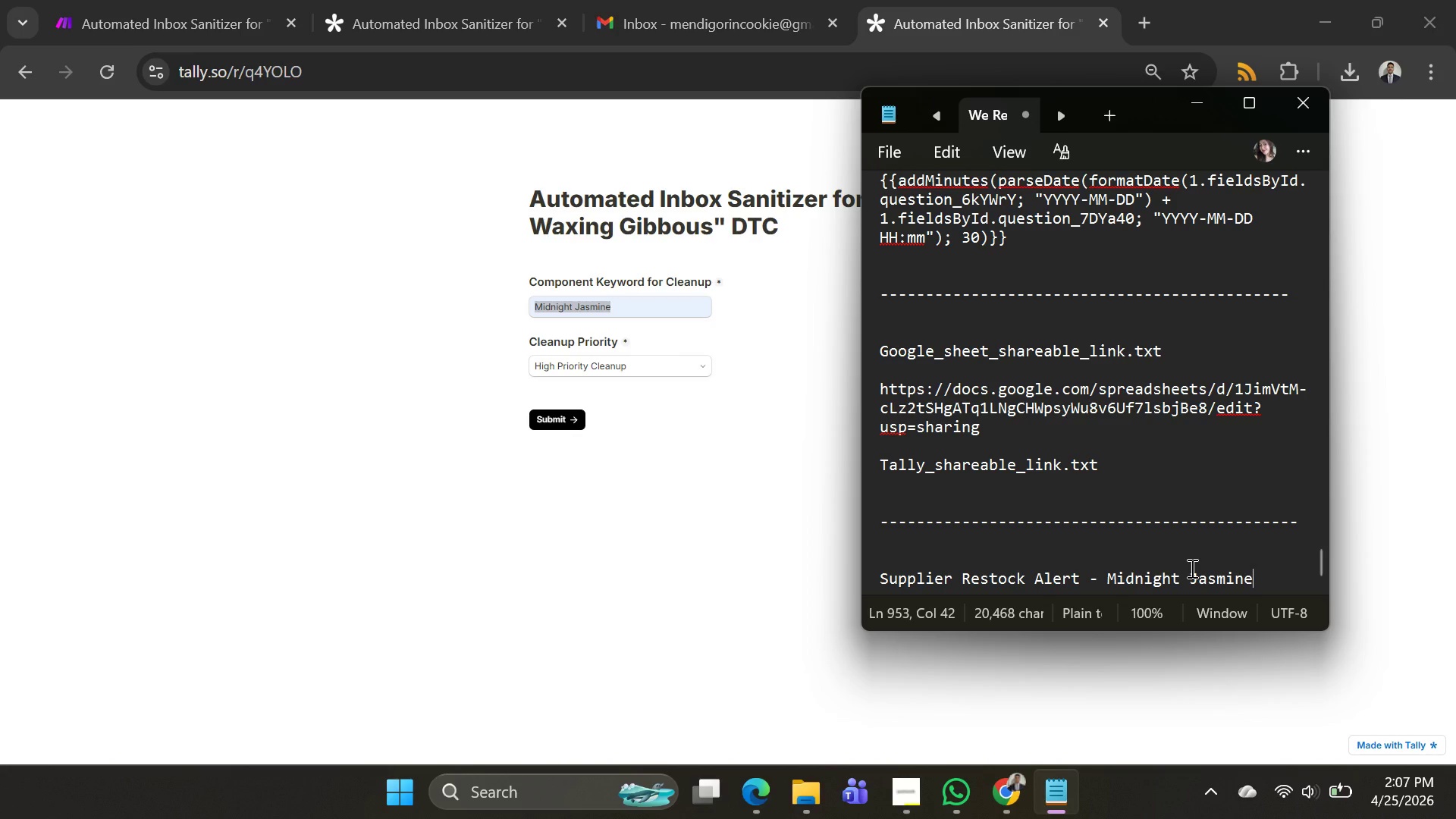 
key(Alt+AltLeft)
 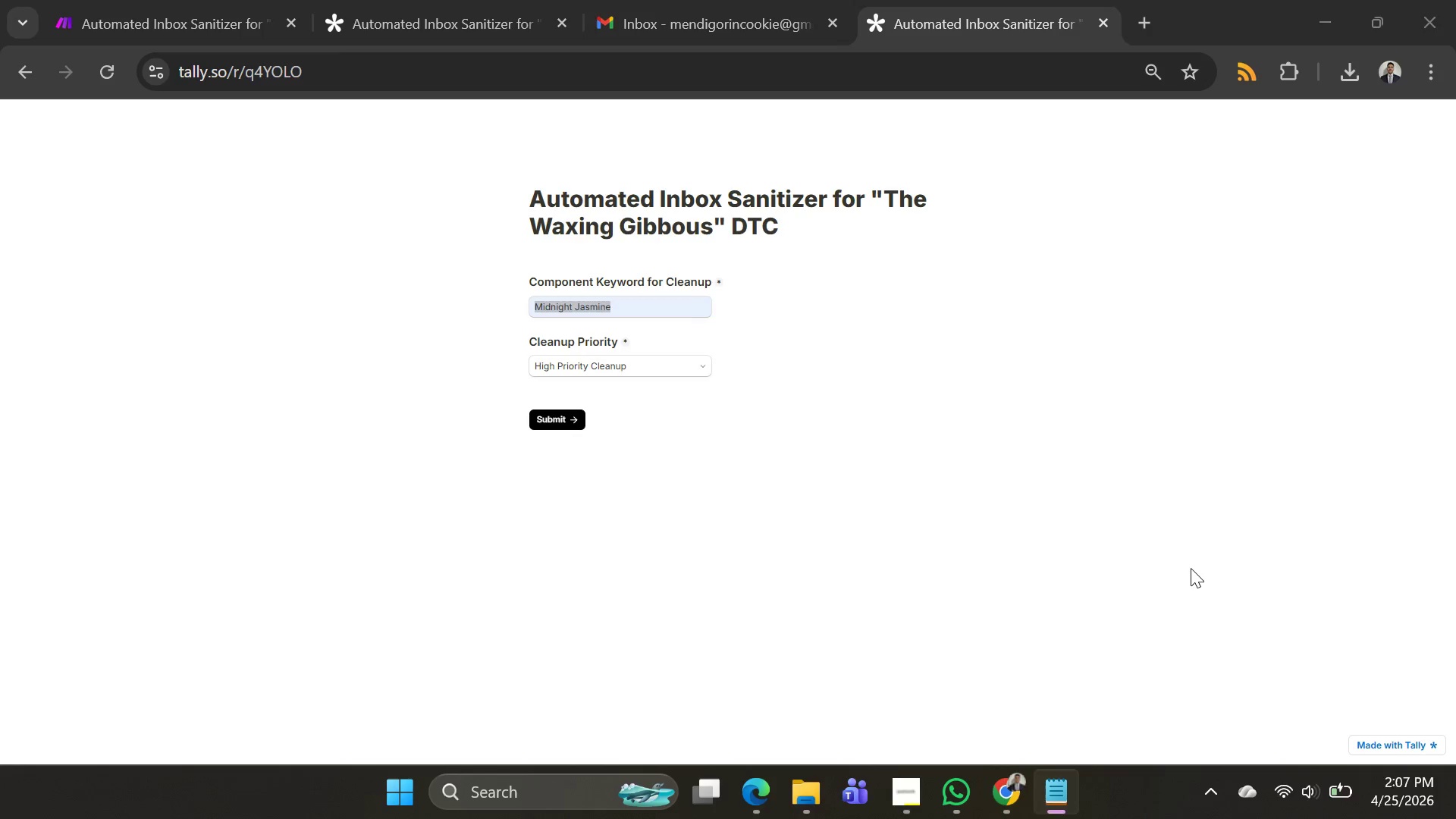 
key(Alt+Tab)
 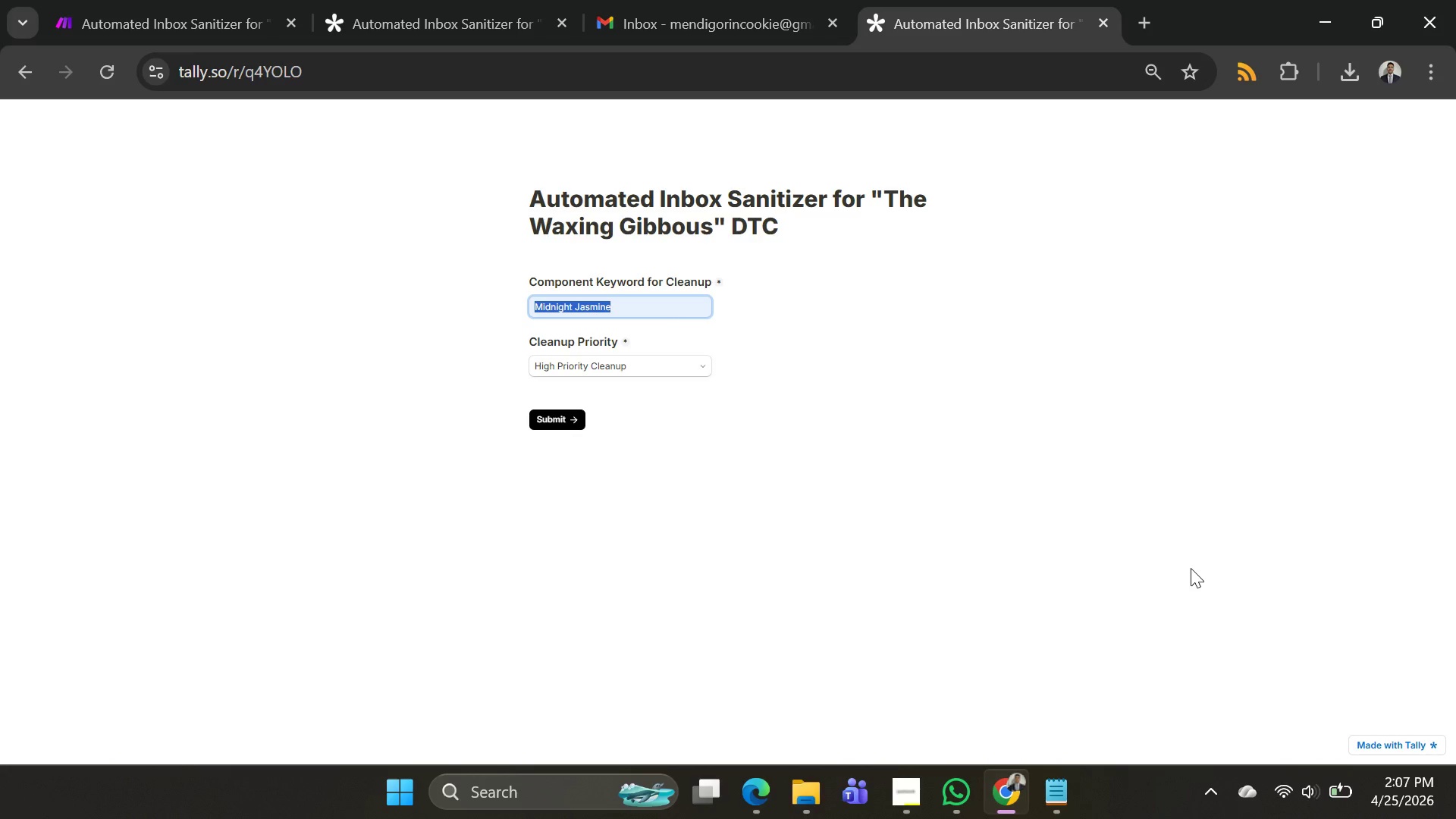 
key(Alt+AltLeft)
 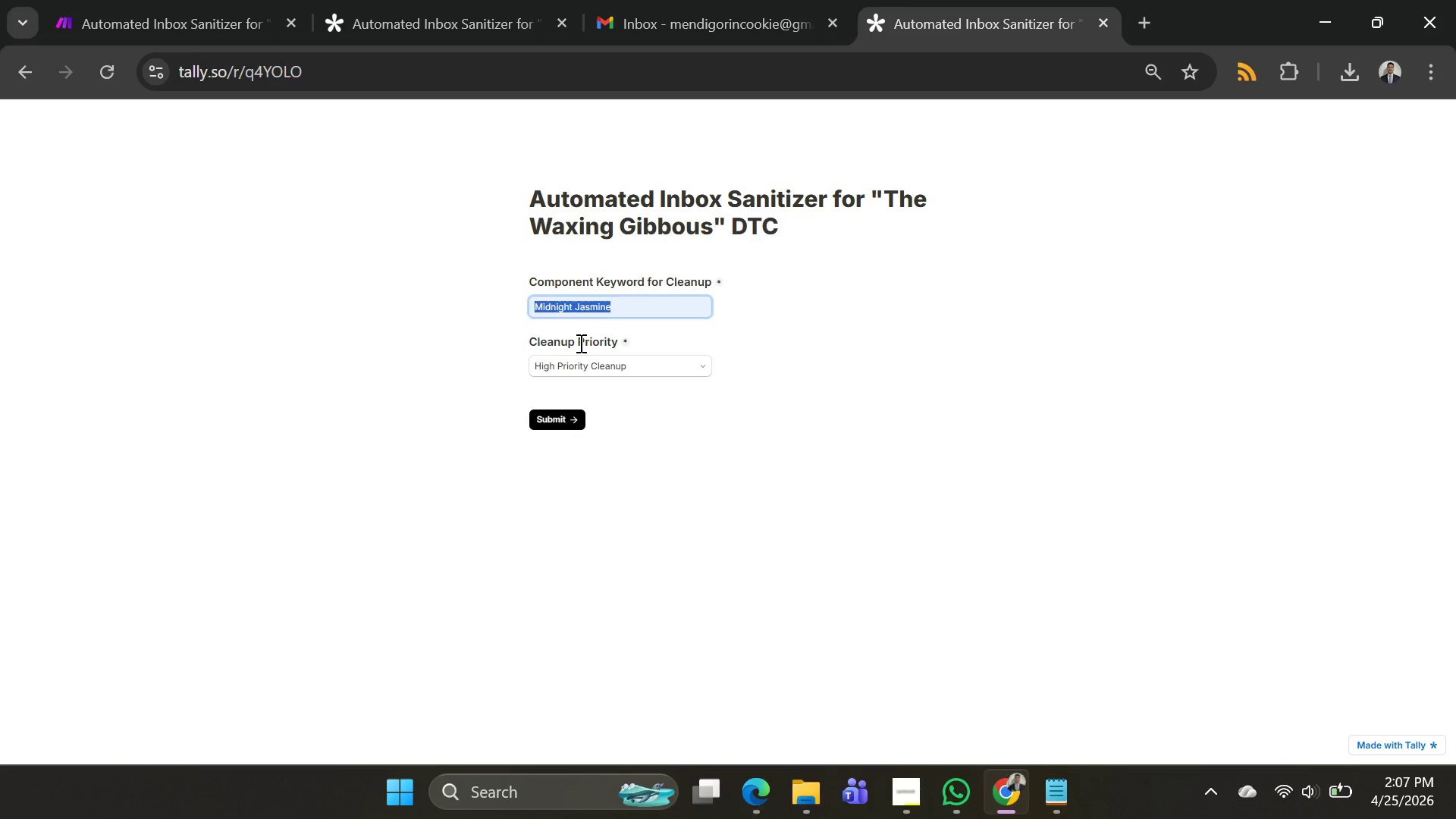 
key(Tab)
 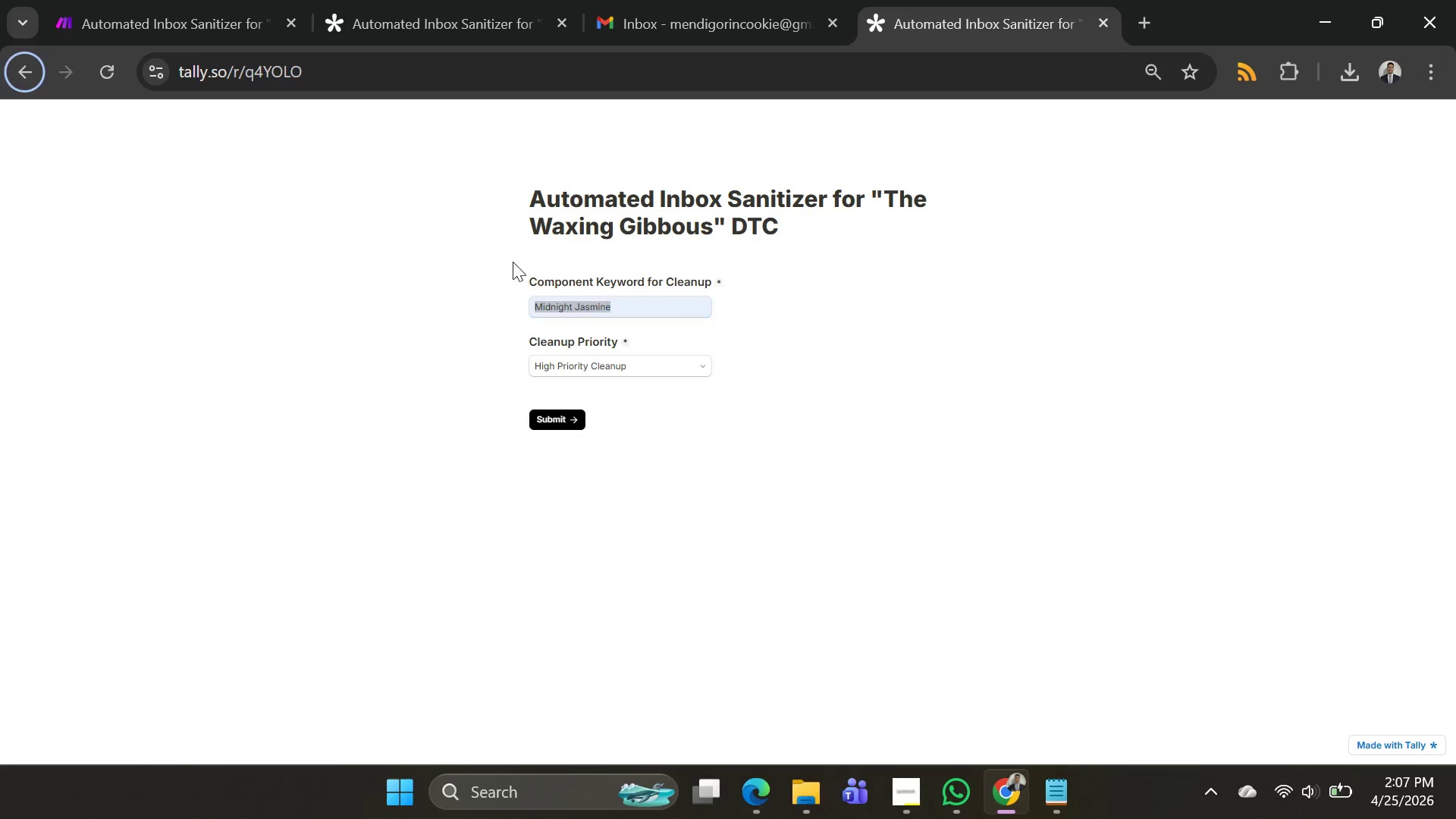 
key(Alt+AltLeft)
 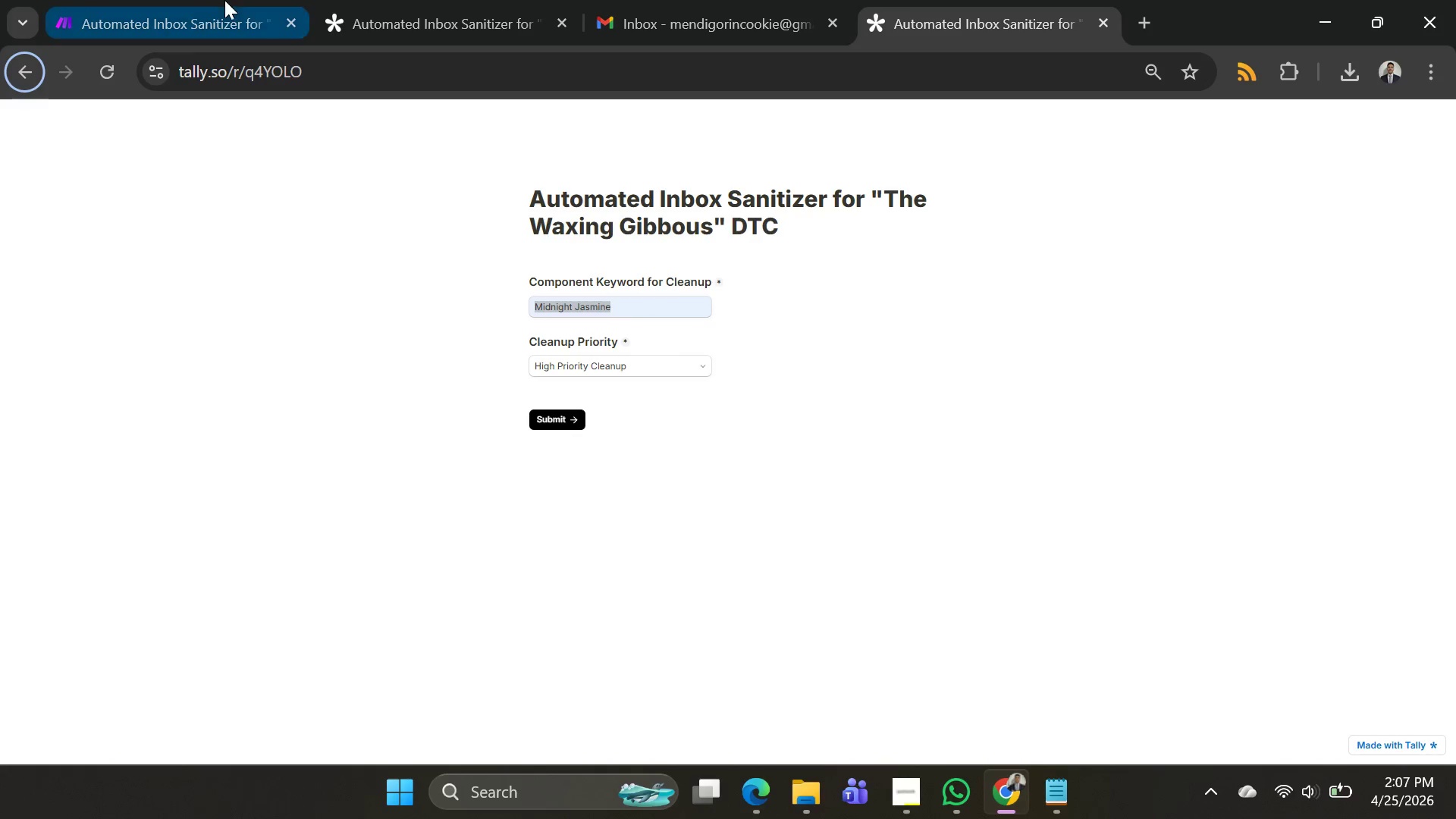 
key(Alt+AltLeft)
 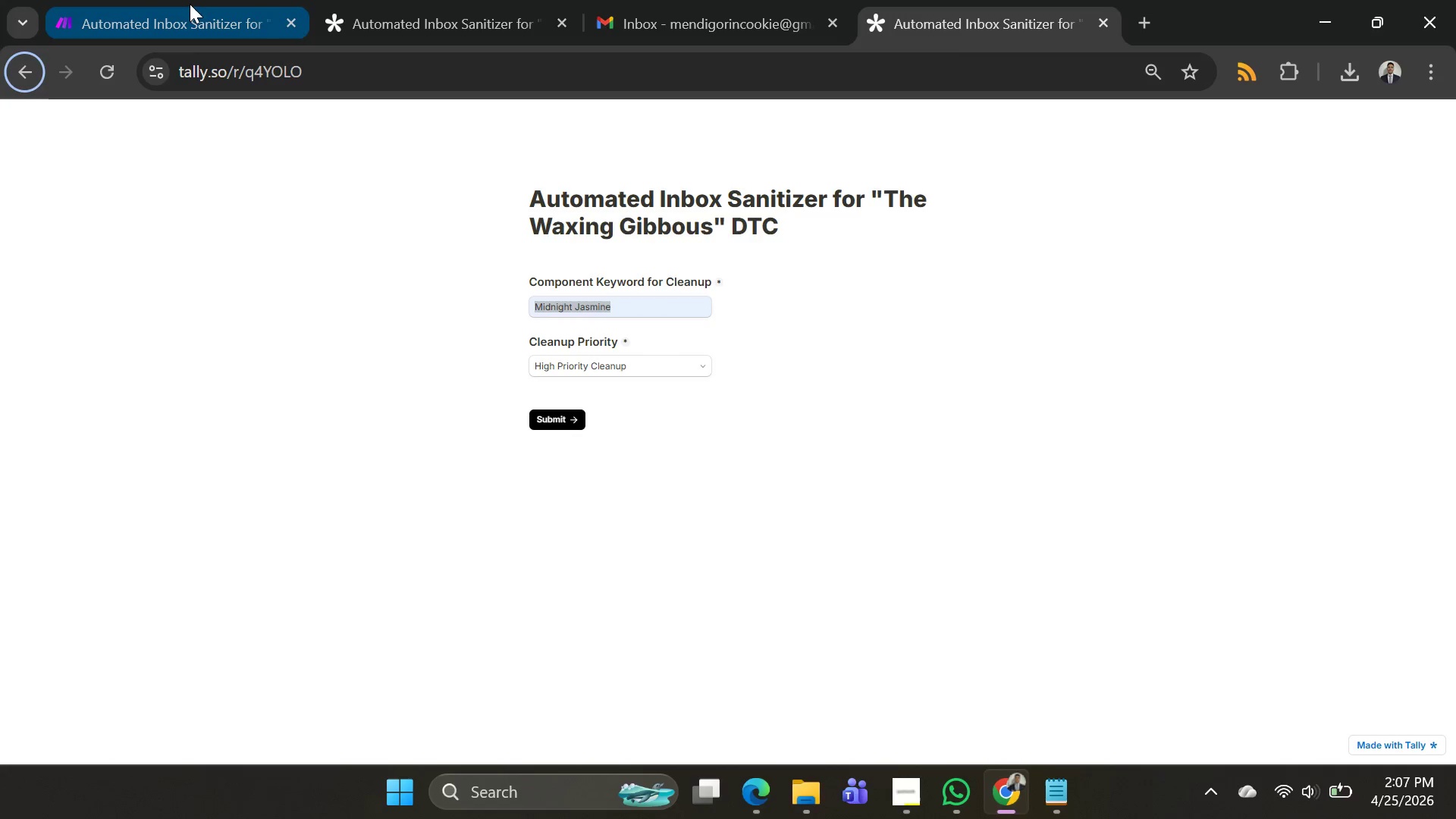 
key(Alt+Tab)
 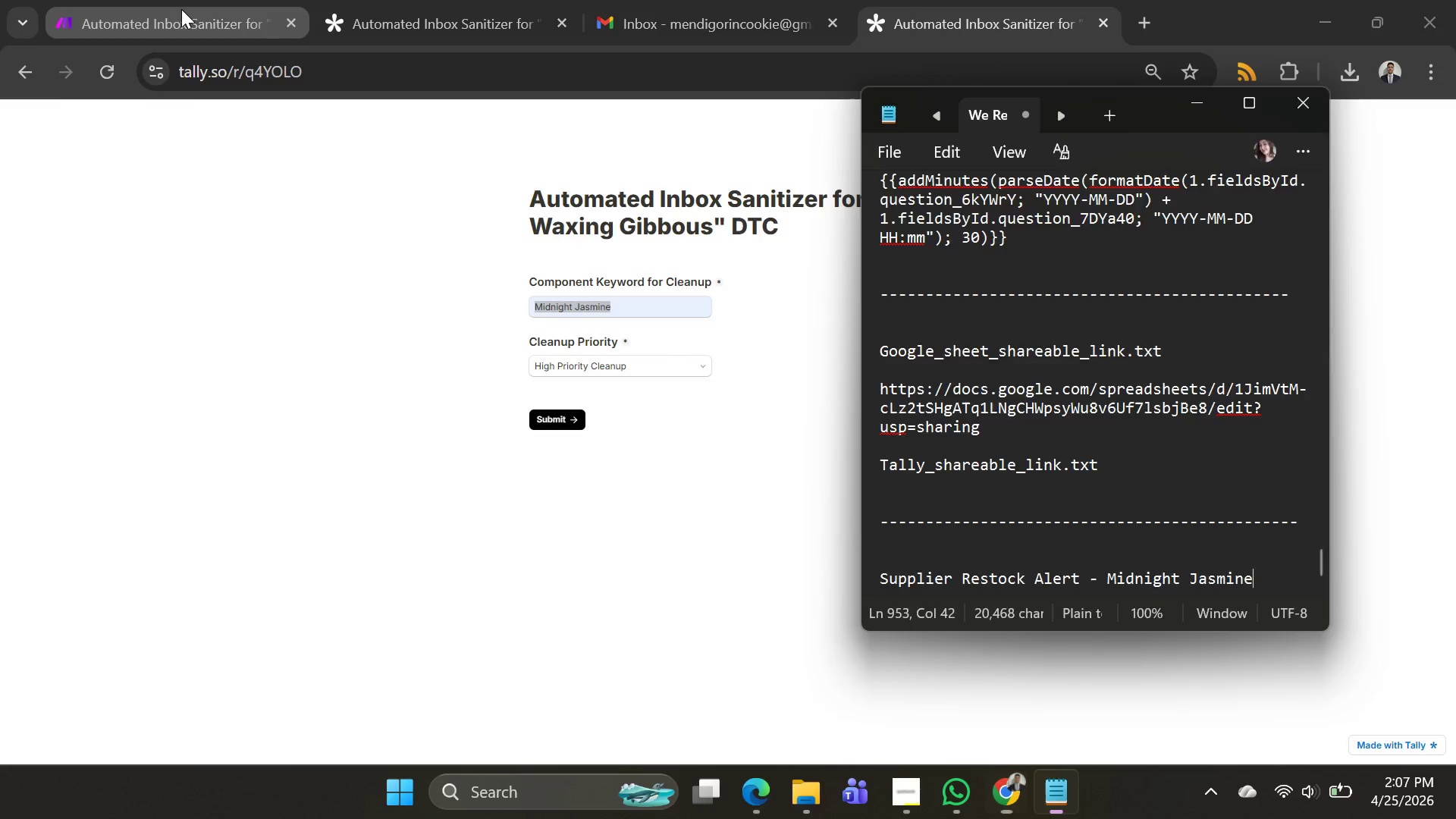 
left_click([181, 9])
 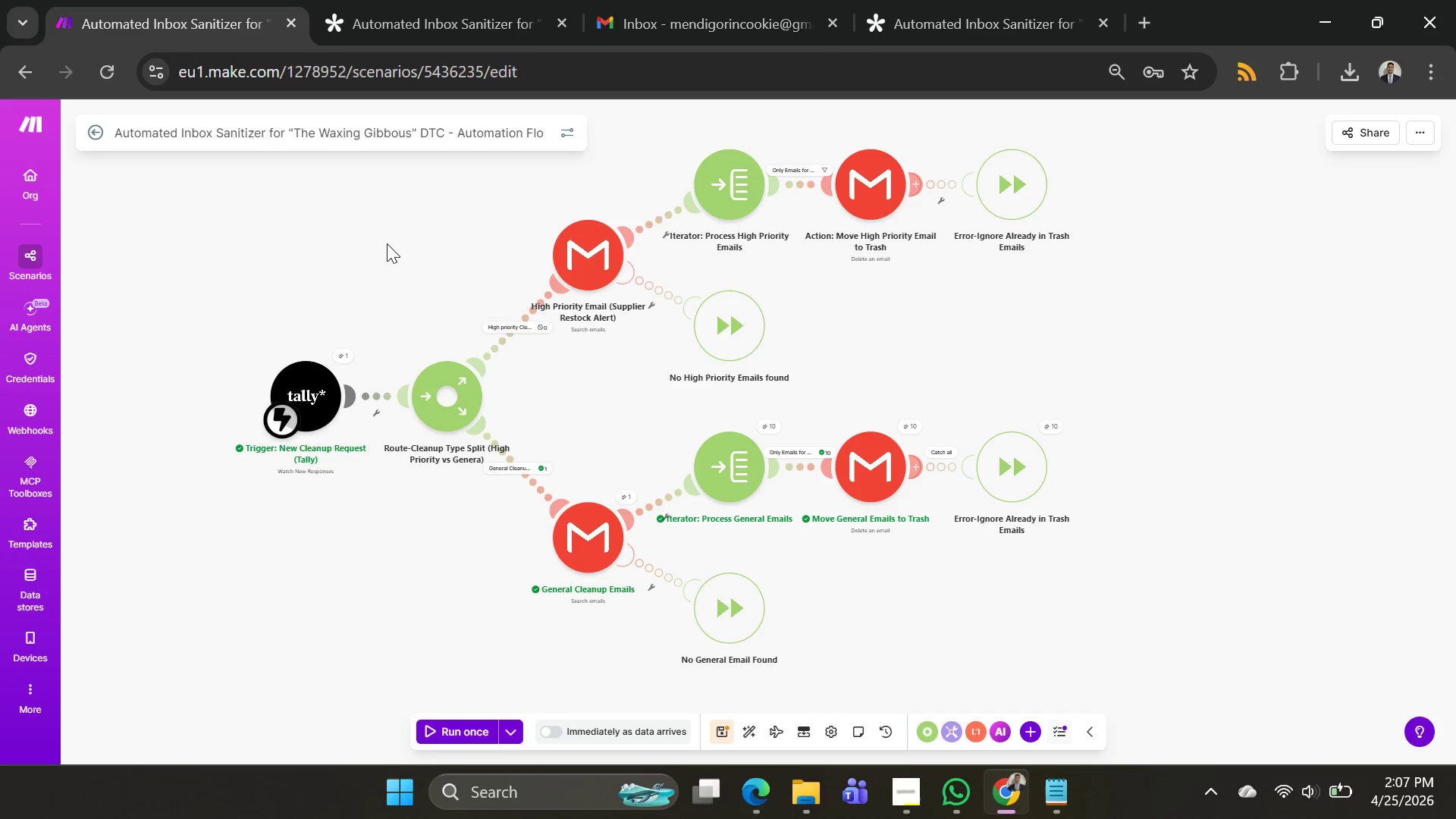 
left_click_drag(start_coordinate=[394, 243], to_coordinate=[401, 240])
 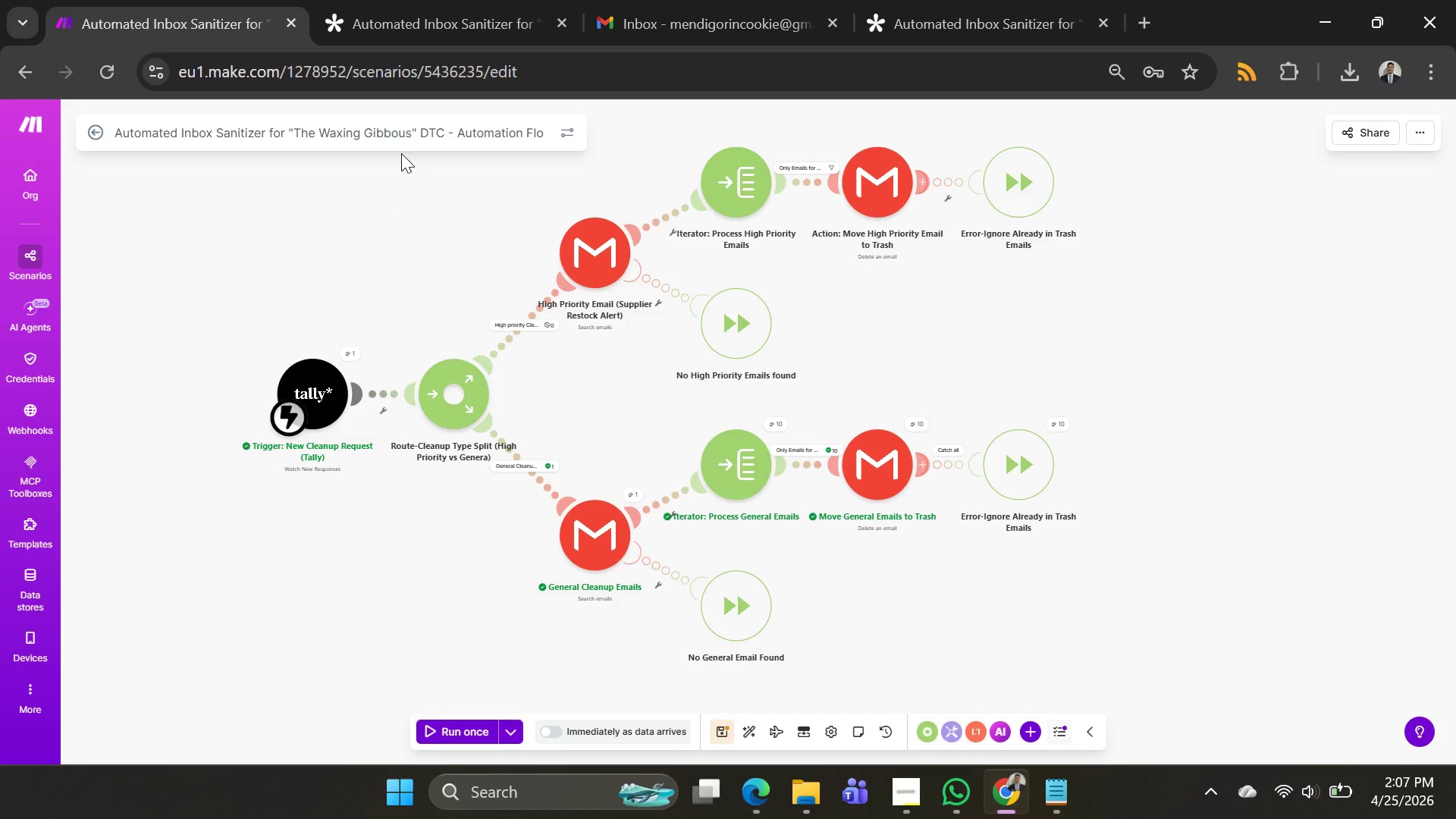 
left_click([379, 11])
 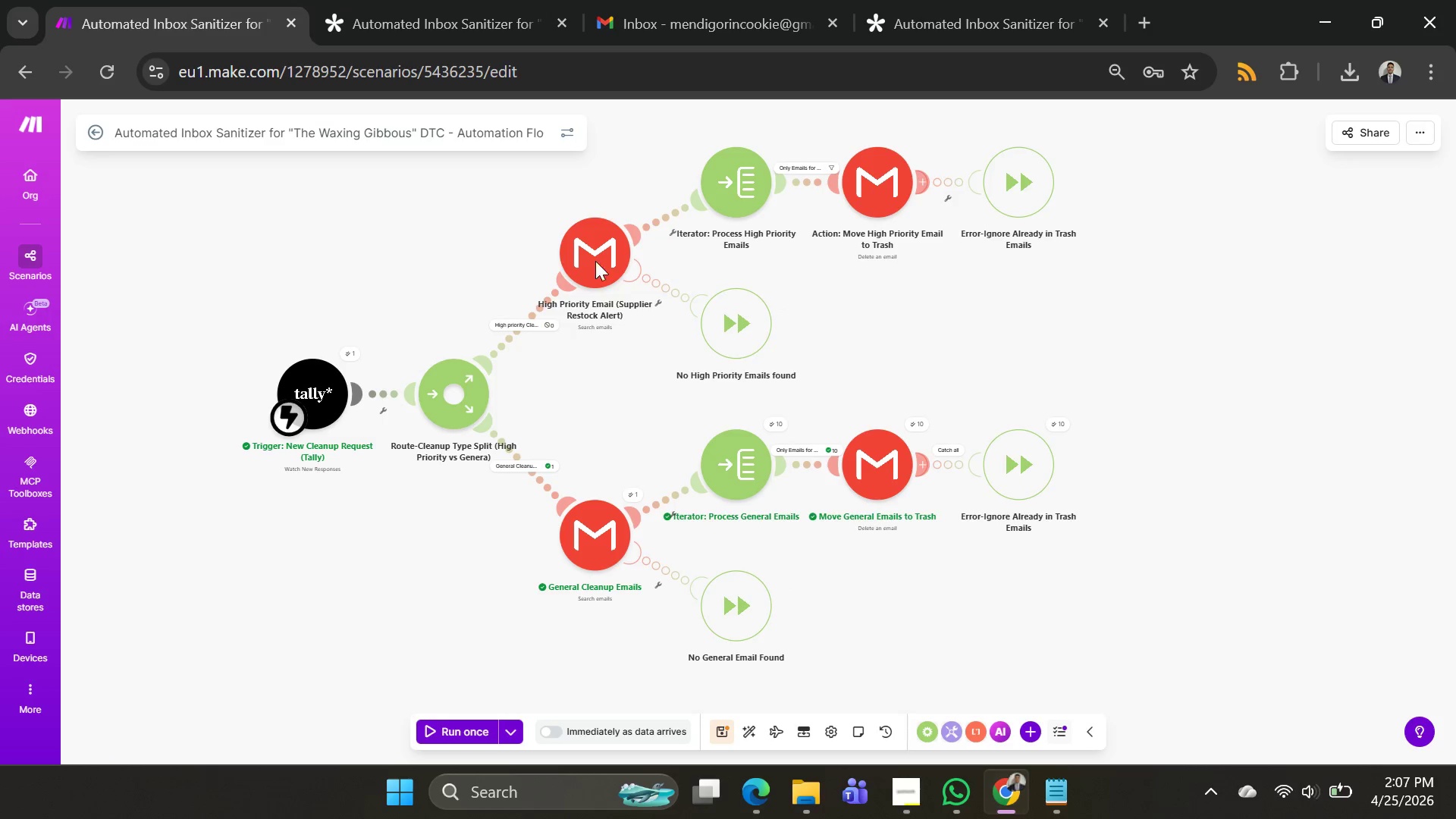 
left_click([896, 777])